 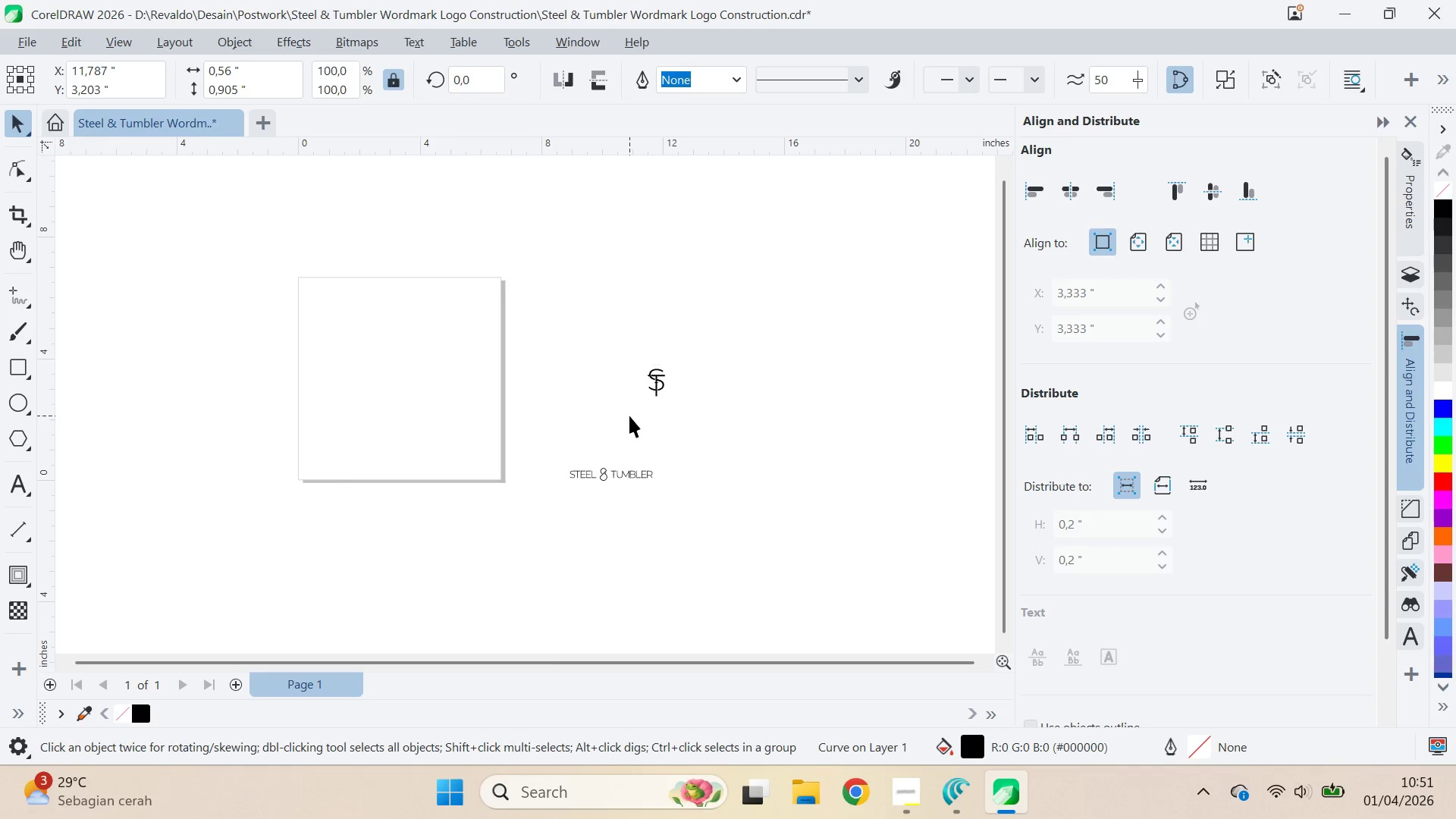 
left_click([629, 416])
 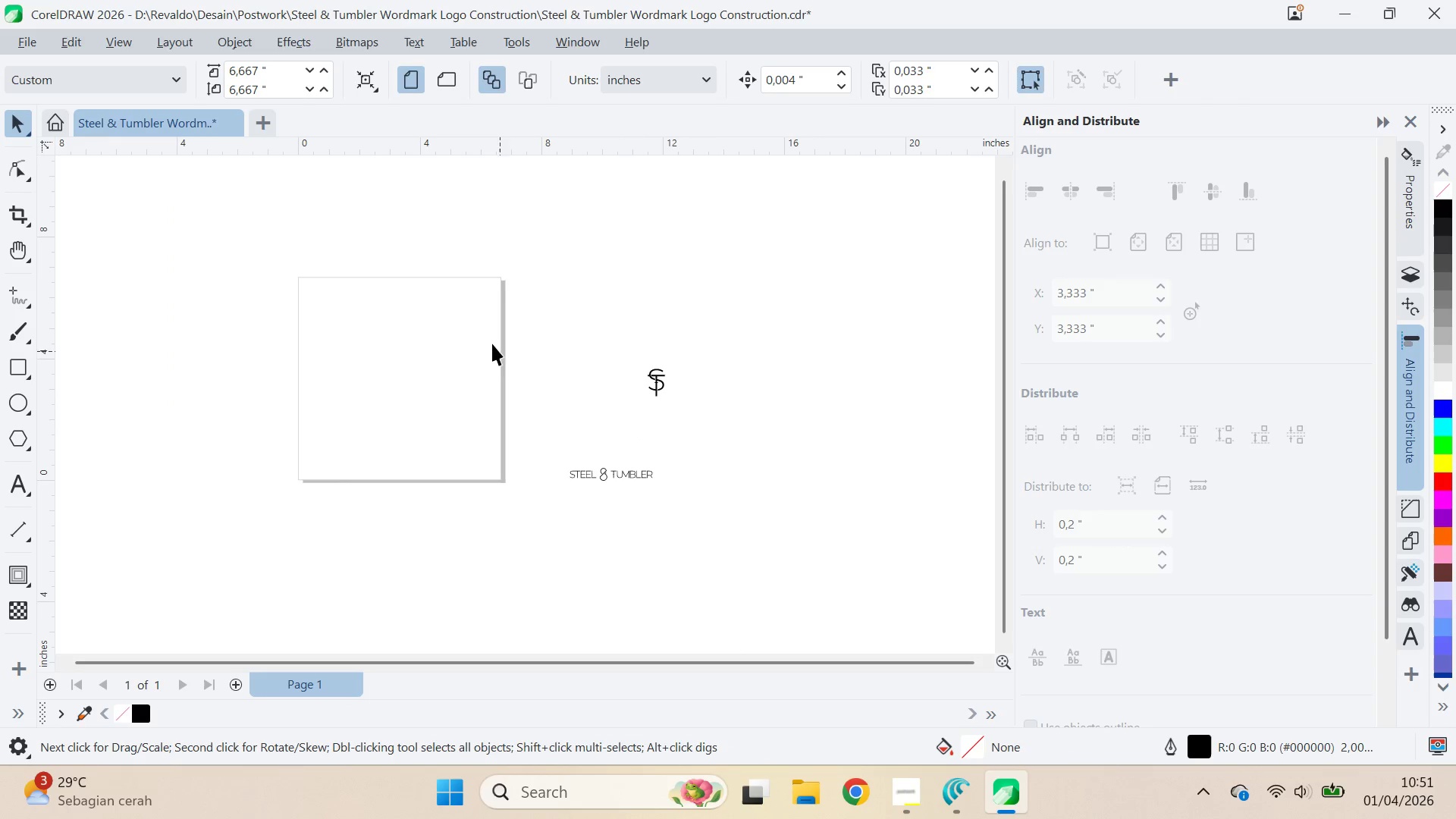 
key(Alt+AltLeft)
 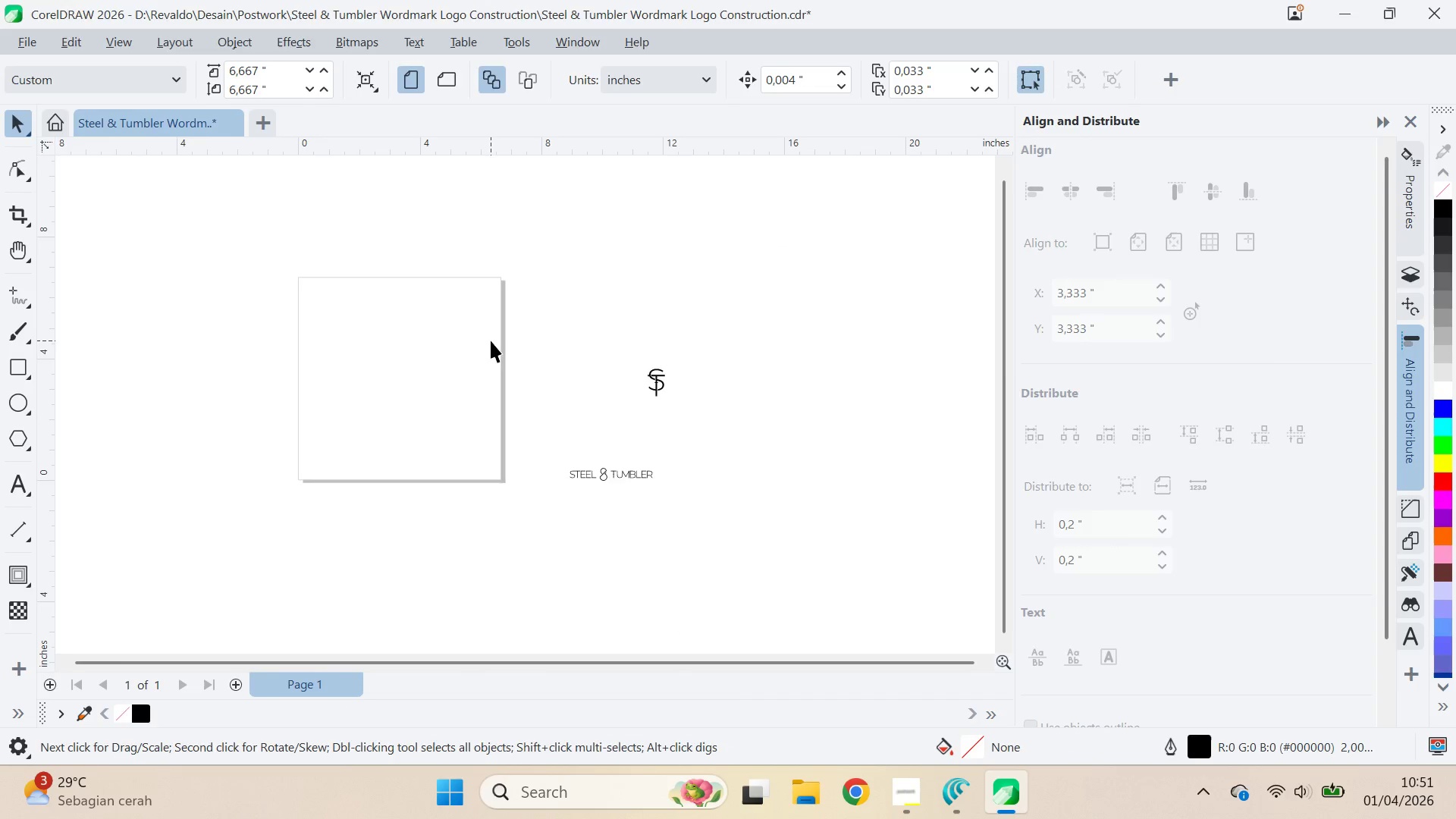 
key(Alt+AltLeft)
 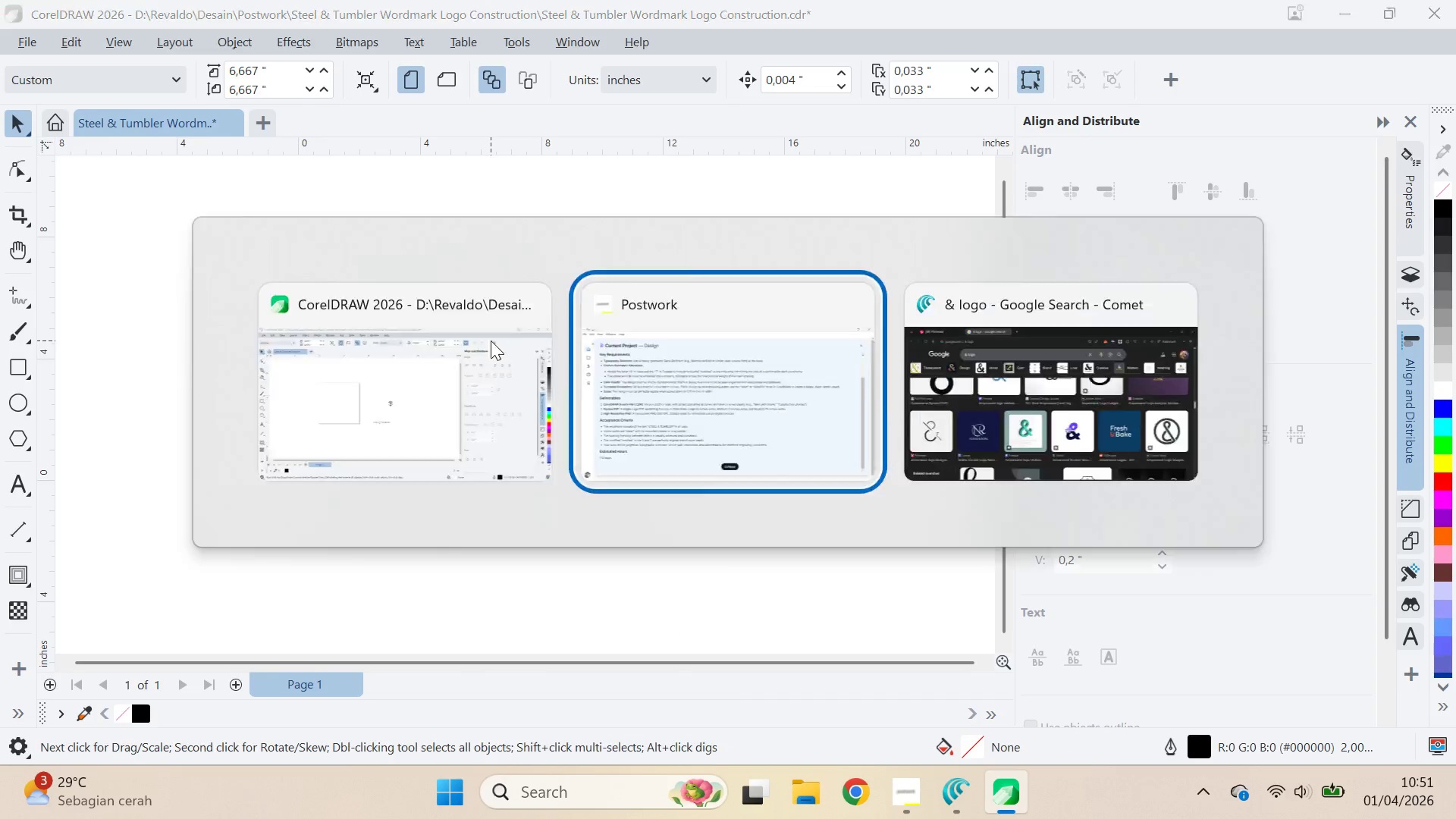 
key(Alt+Tab)